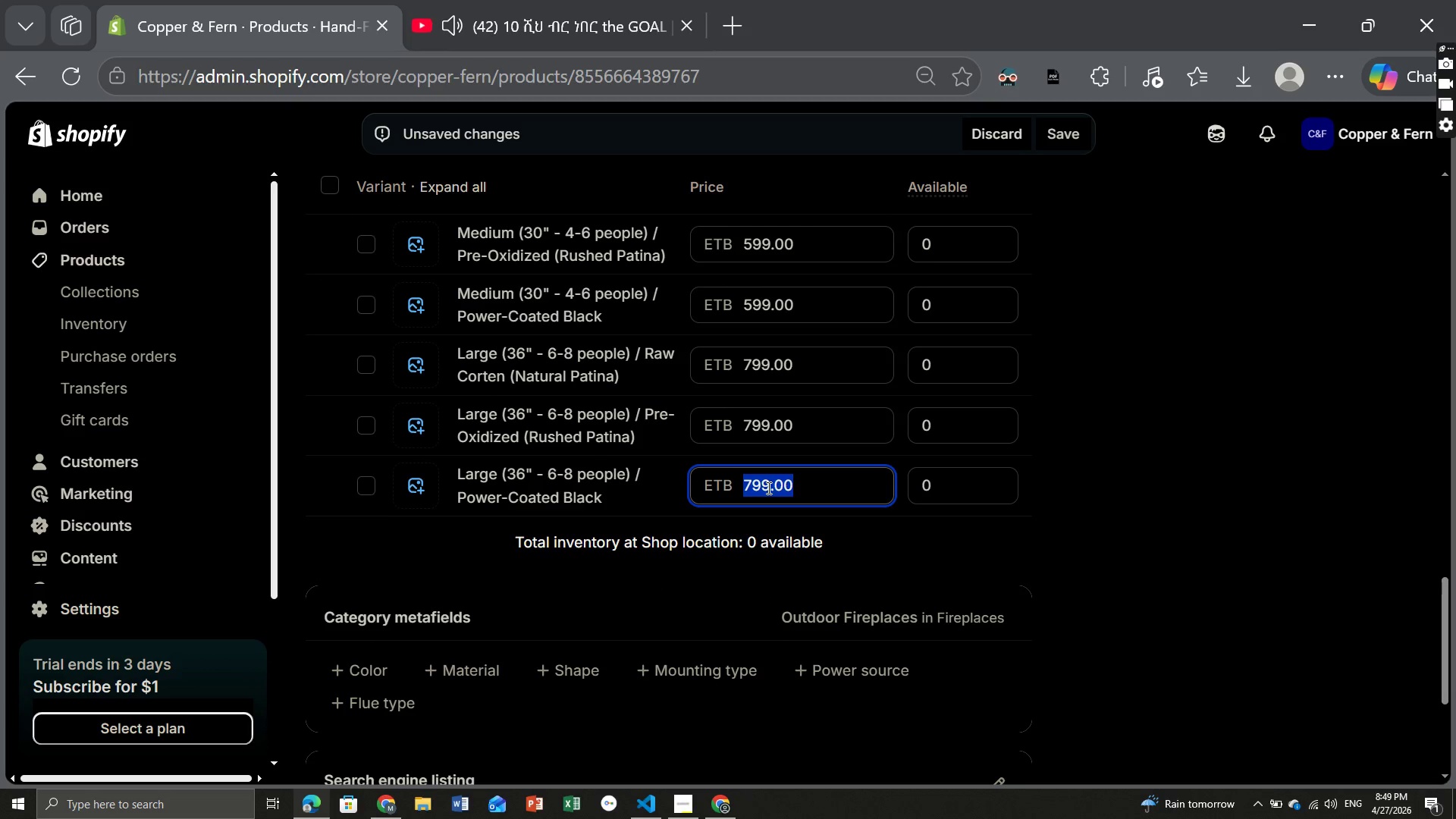 
type(988)
 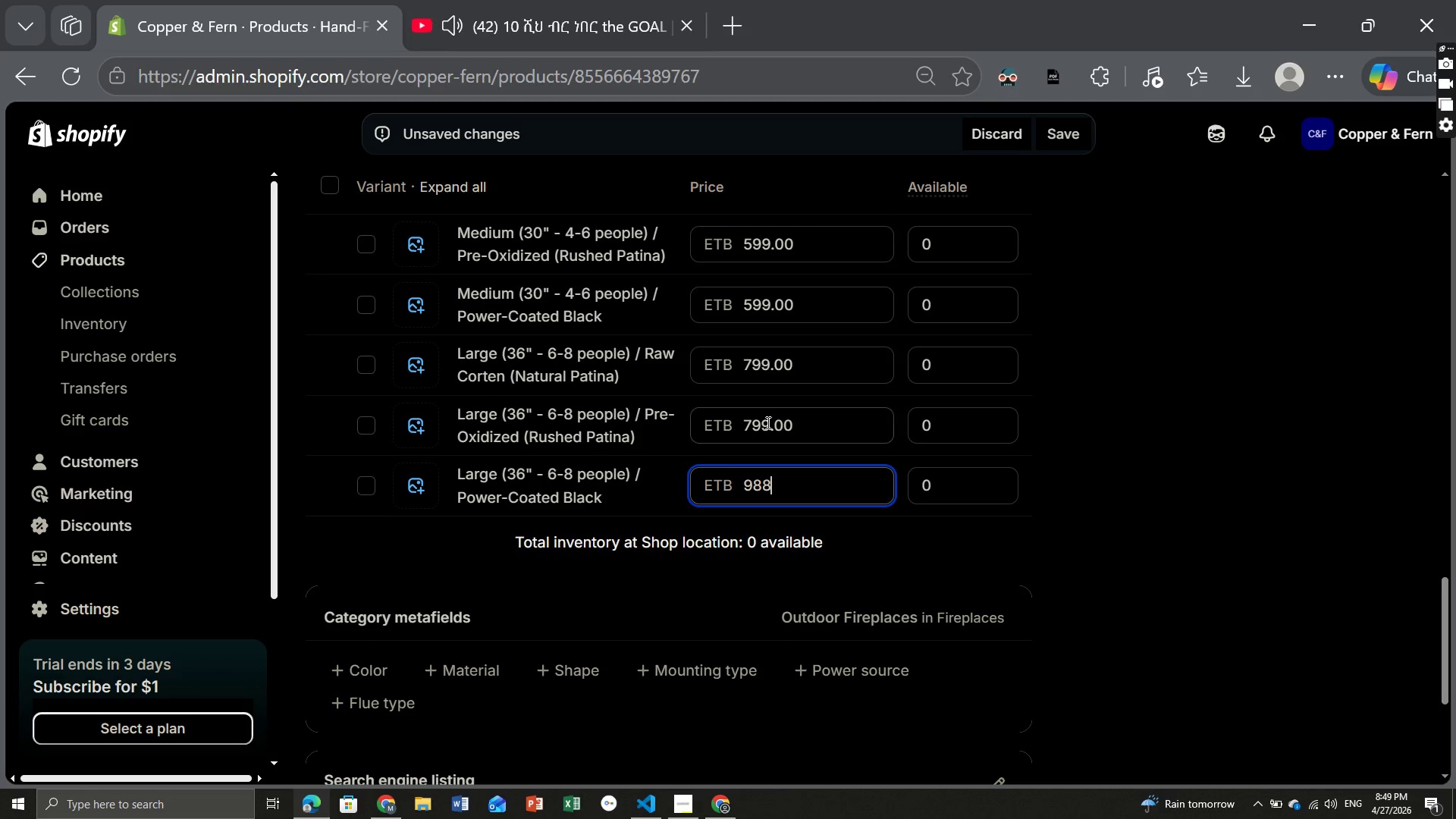 
double_click([767, 422])
 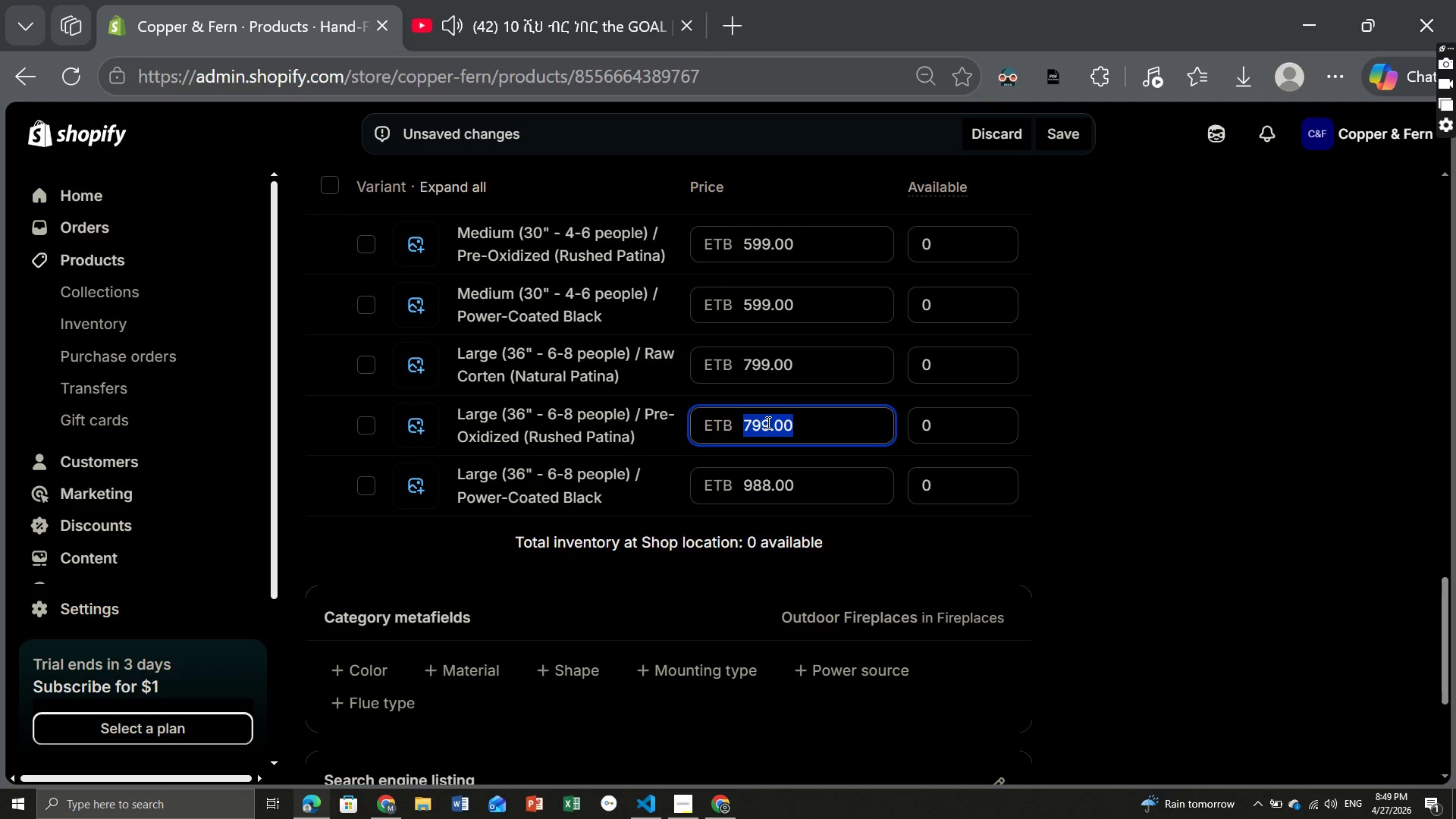 
type(988)
 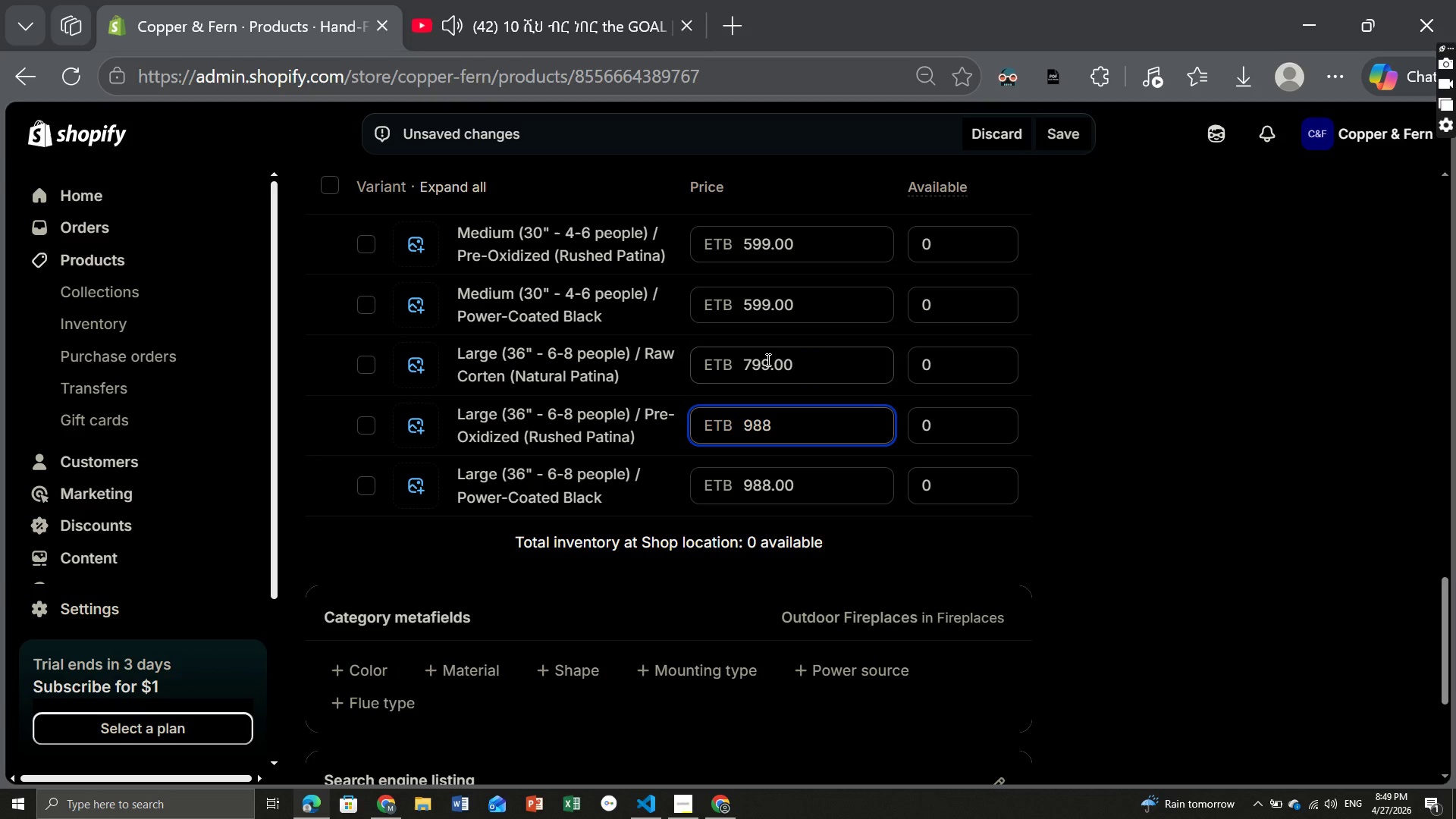 
double_click([767, 359])
 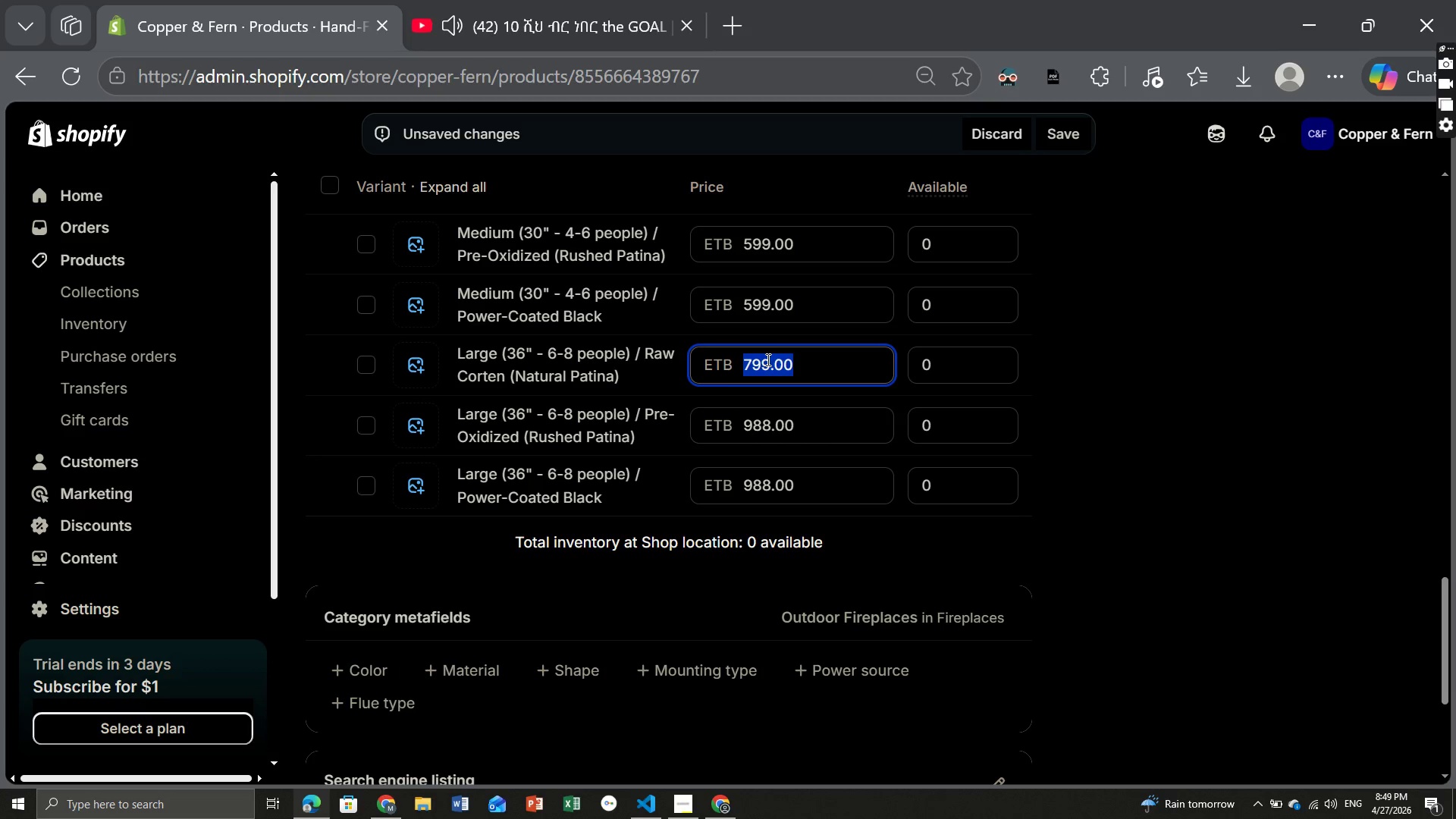 
type(988)
 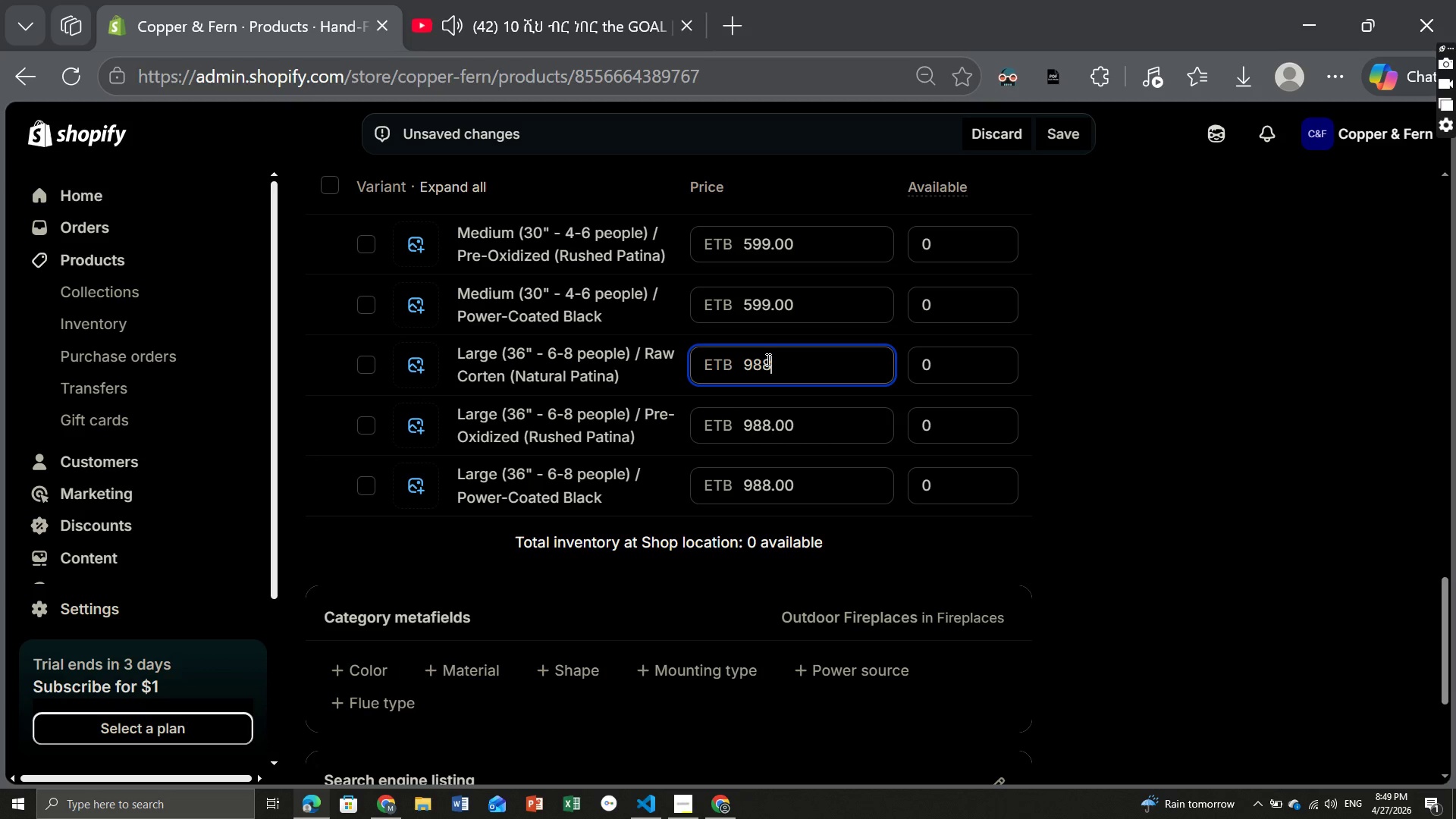 
wait(11.83)
 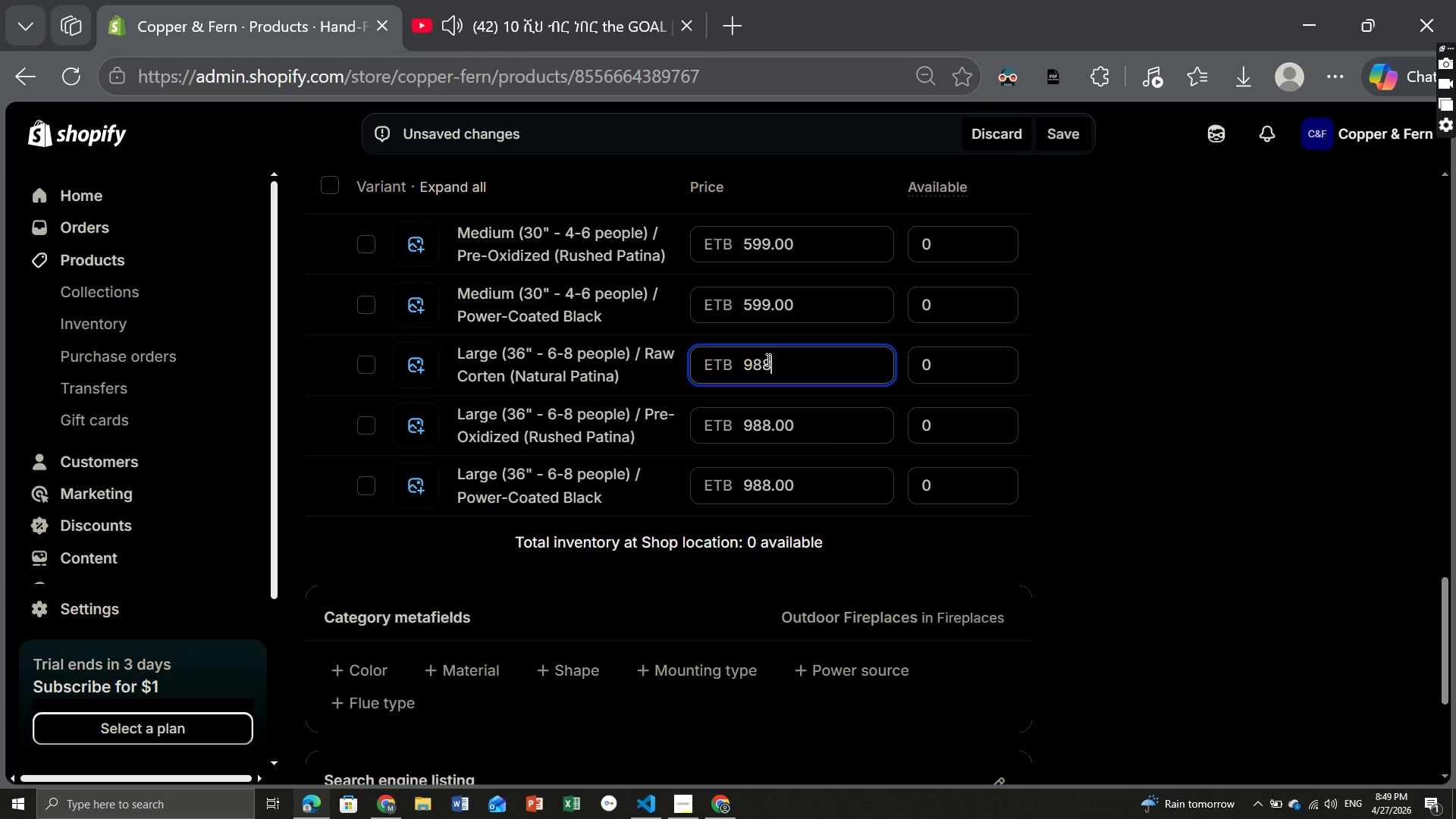 
double_click([759, 300])
 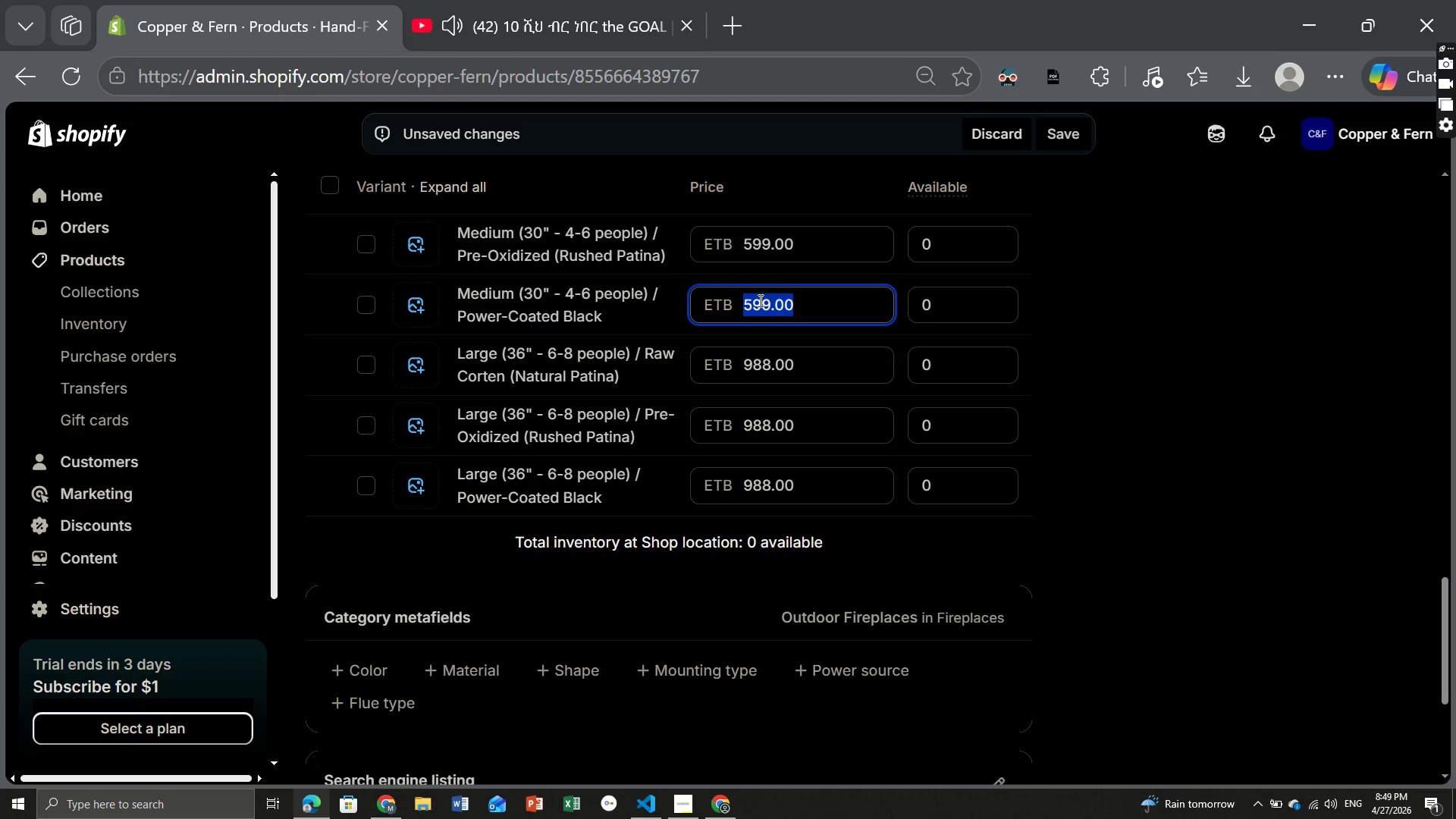 
type(788)
 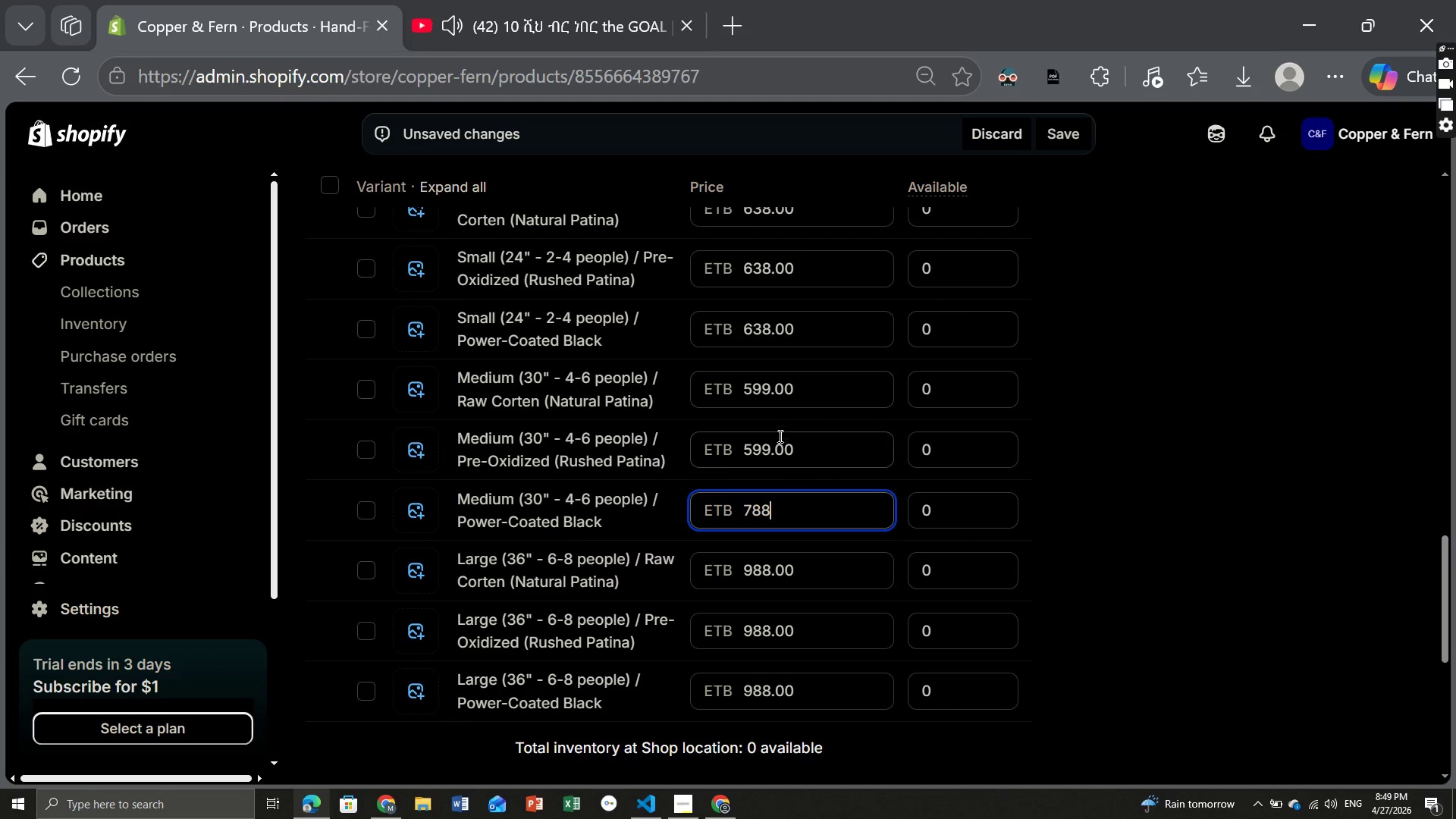 
double_click([762, 456])
 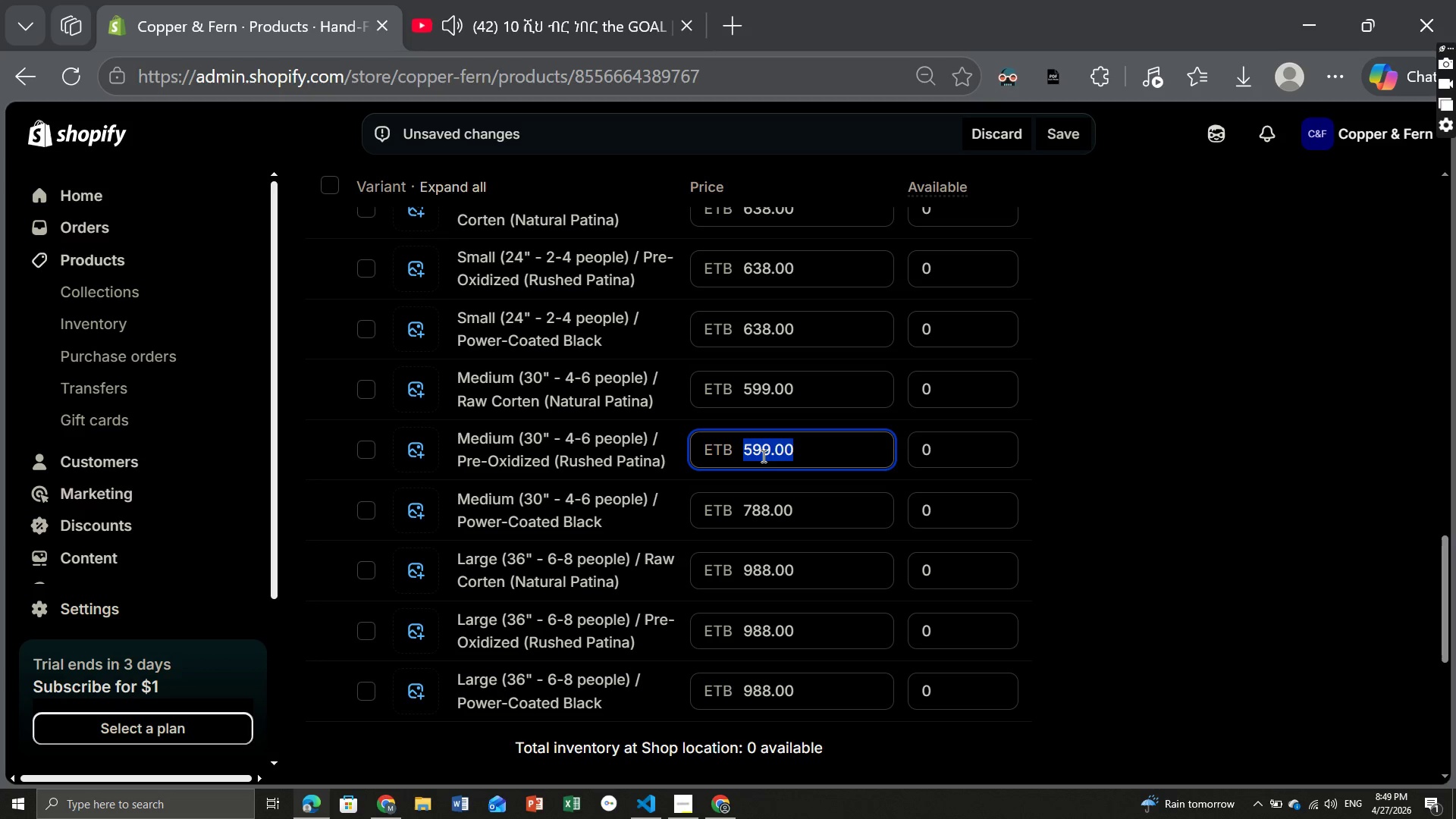 
type(788)
 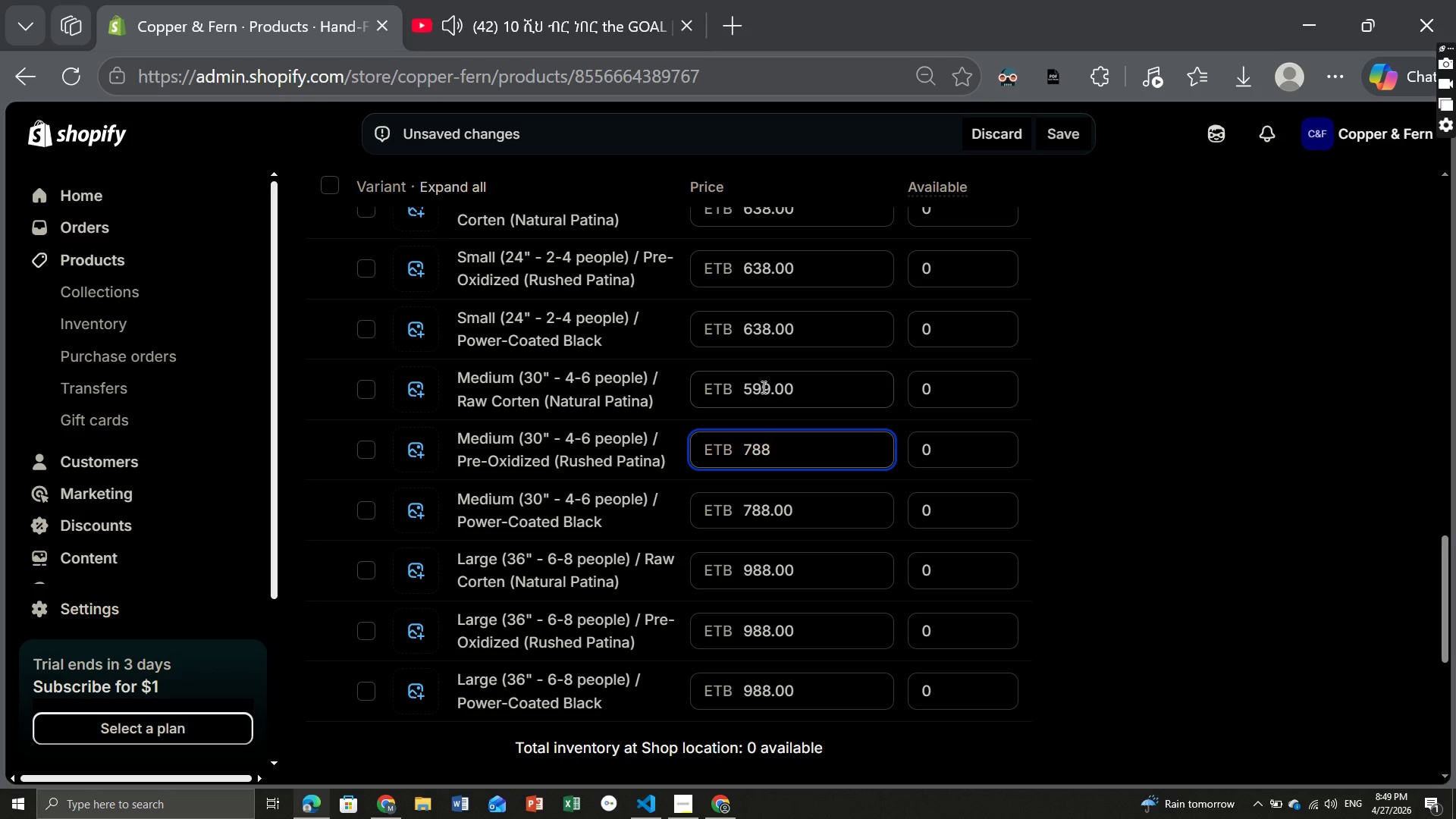 
double_click([762, 387])
 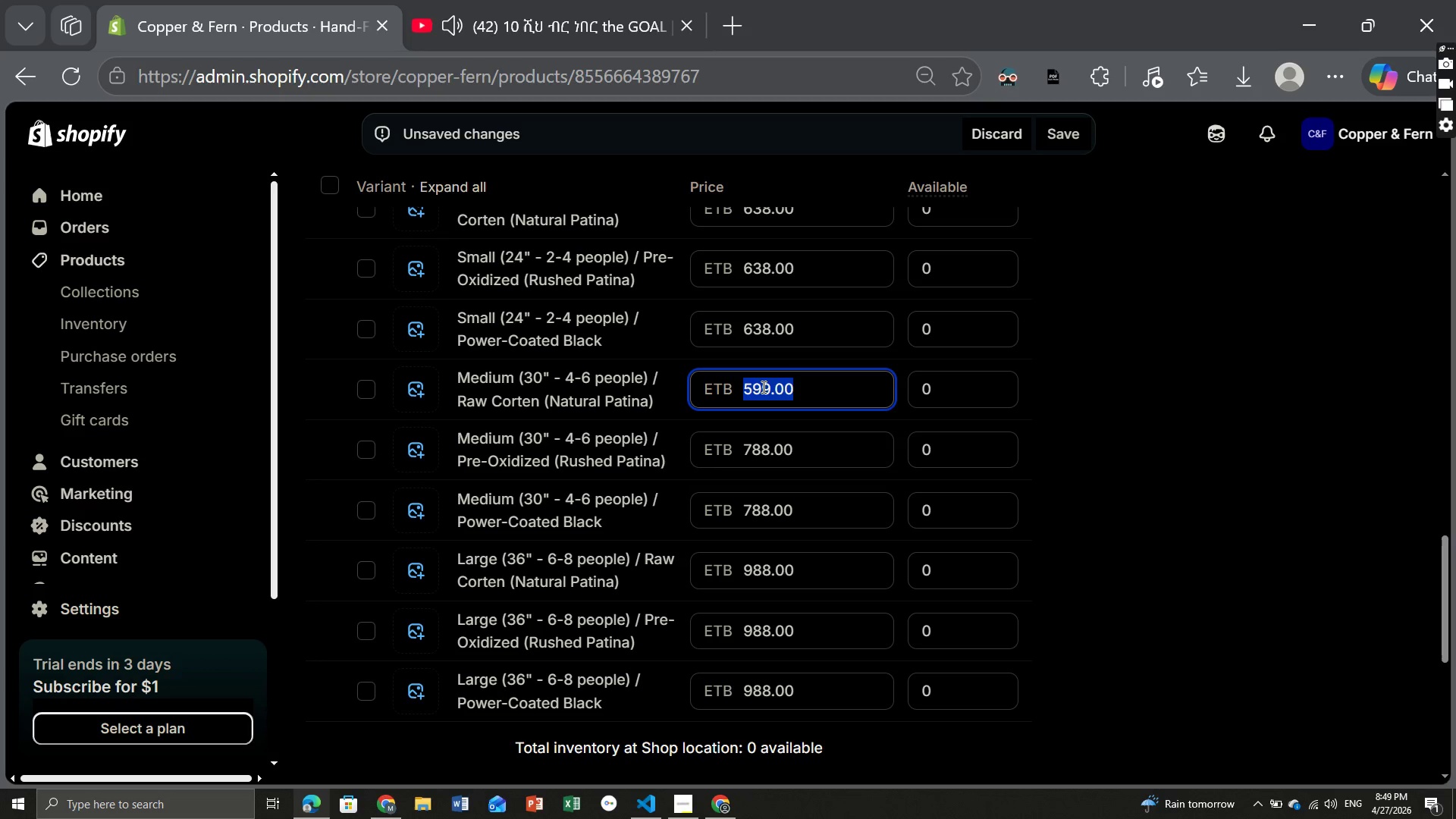 
type(788)
 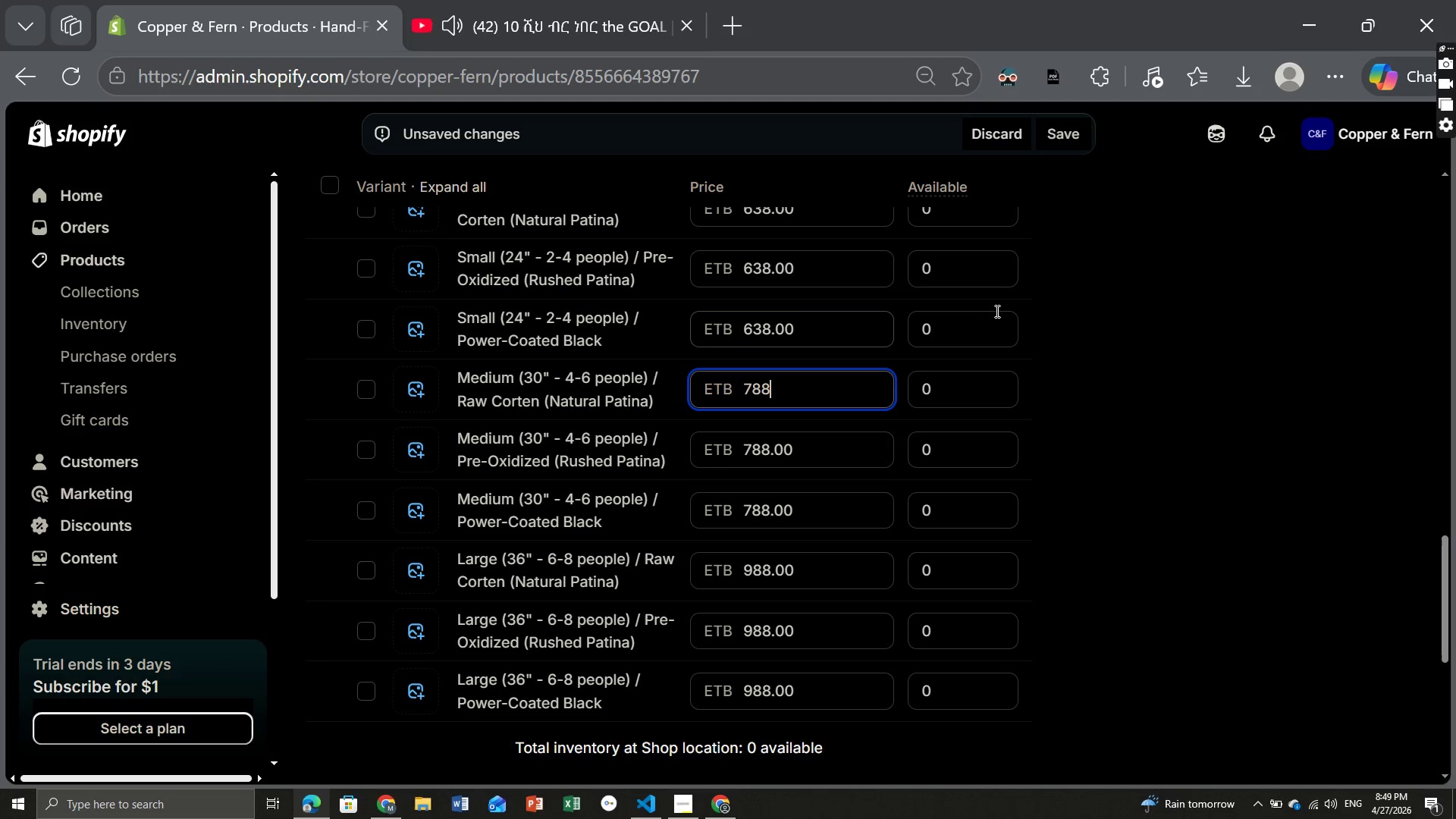 
left_click([1192, 304])
 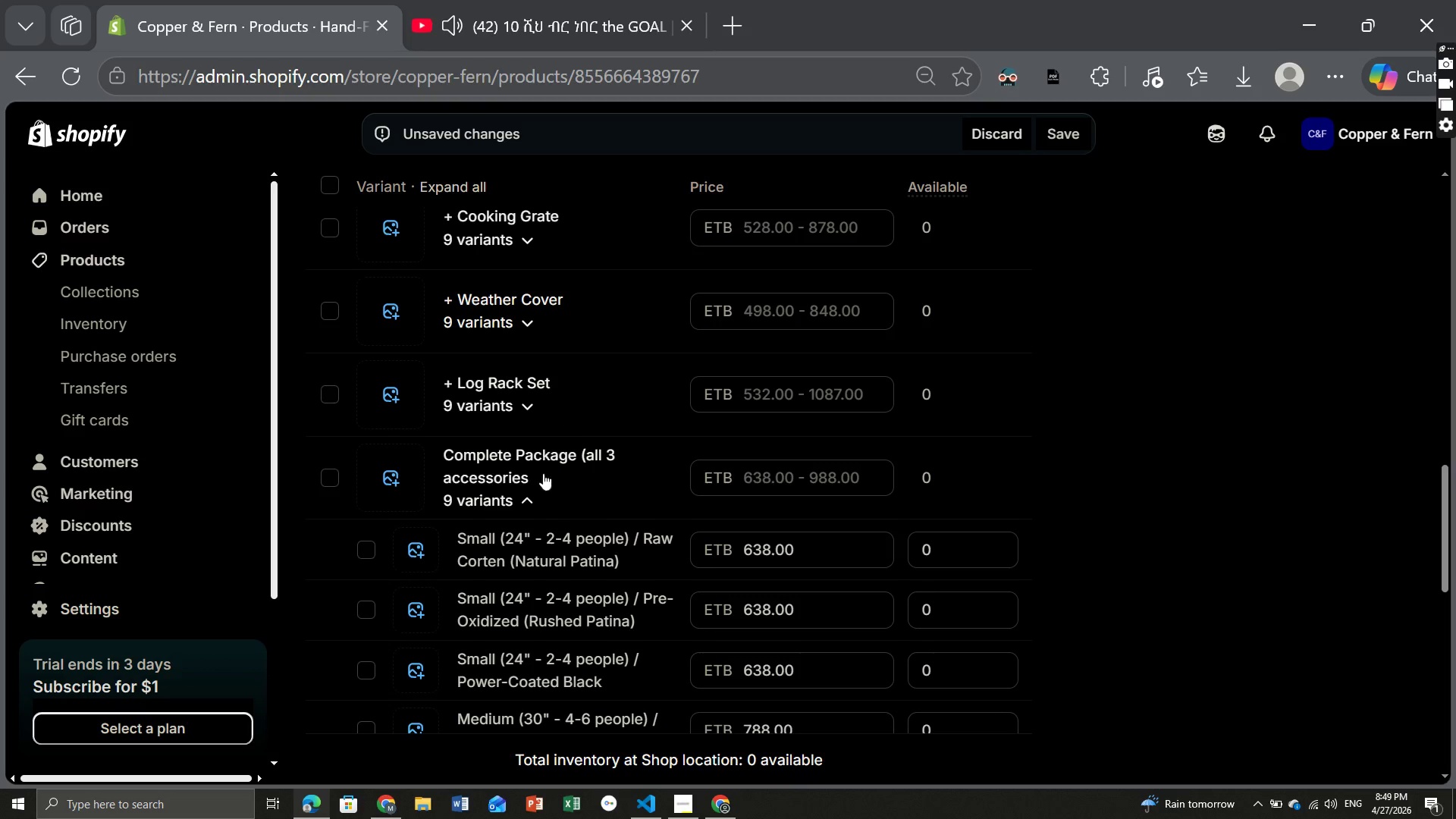 
left_click([520, 500])
 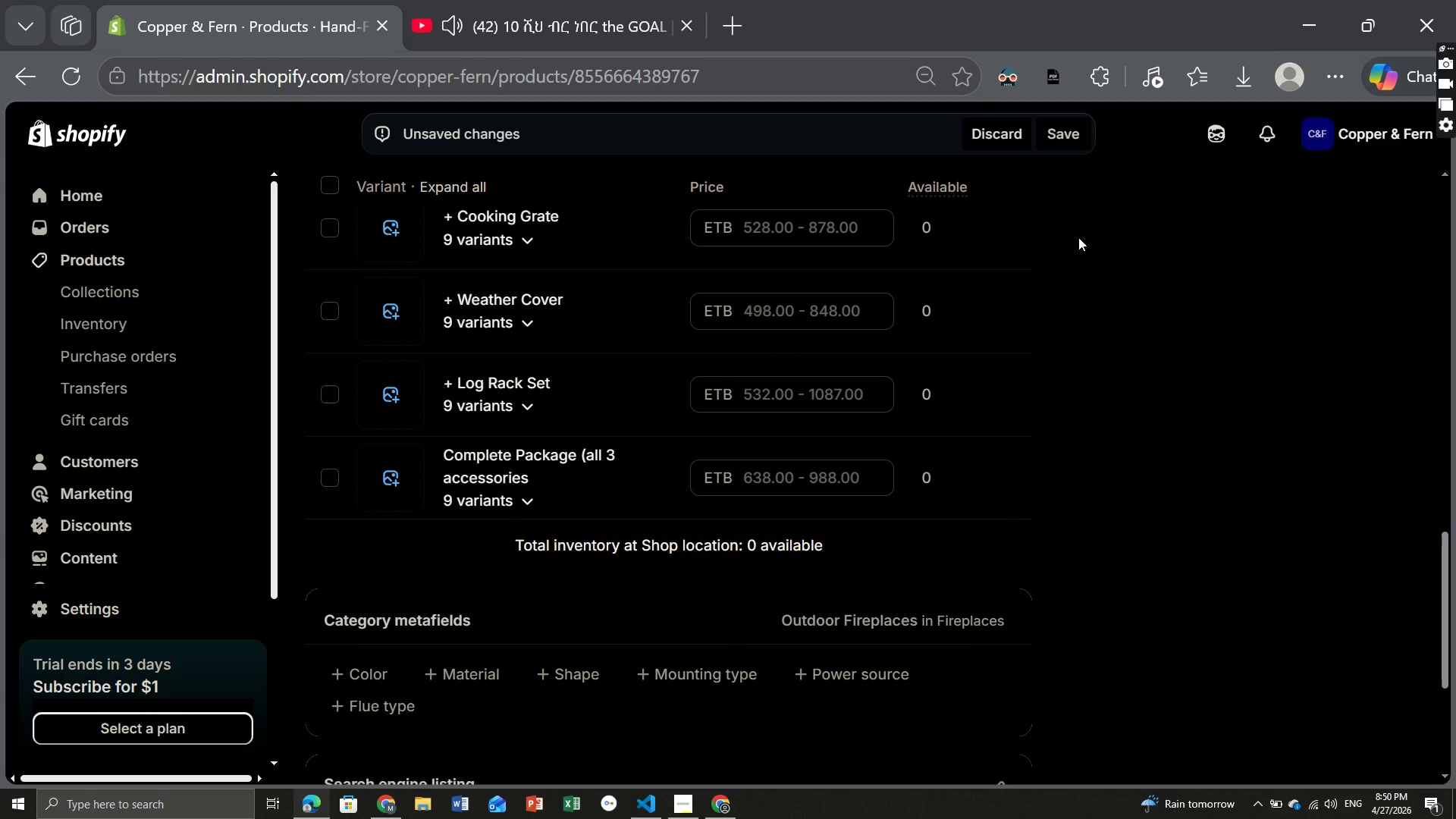 
left_click([1062, 139])
 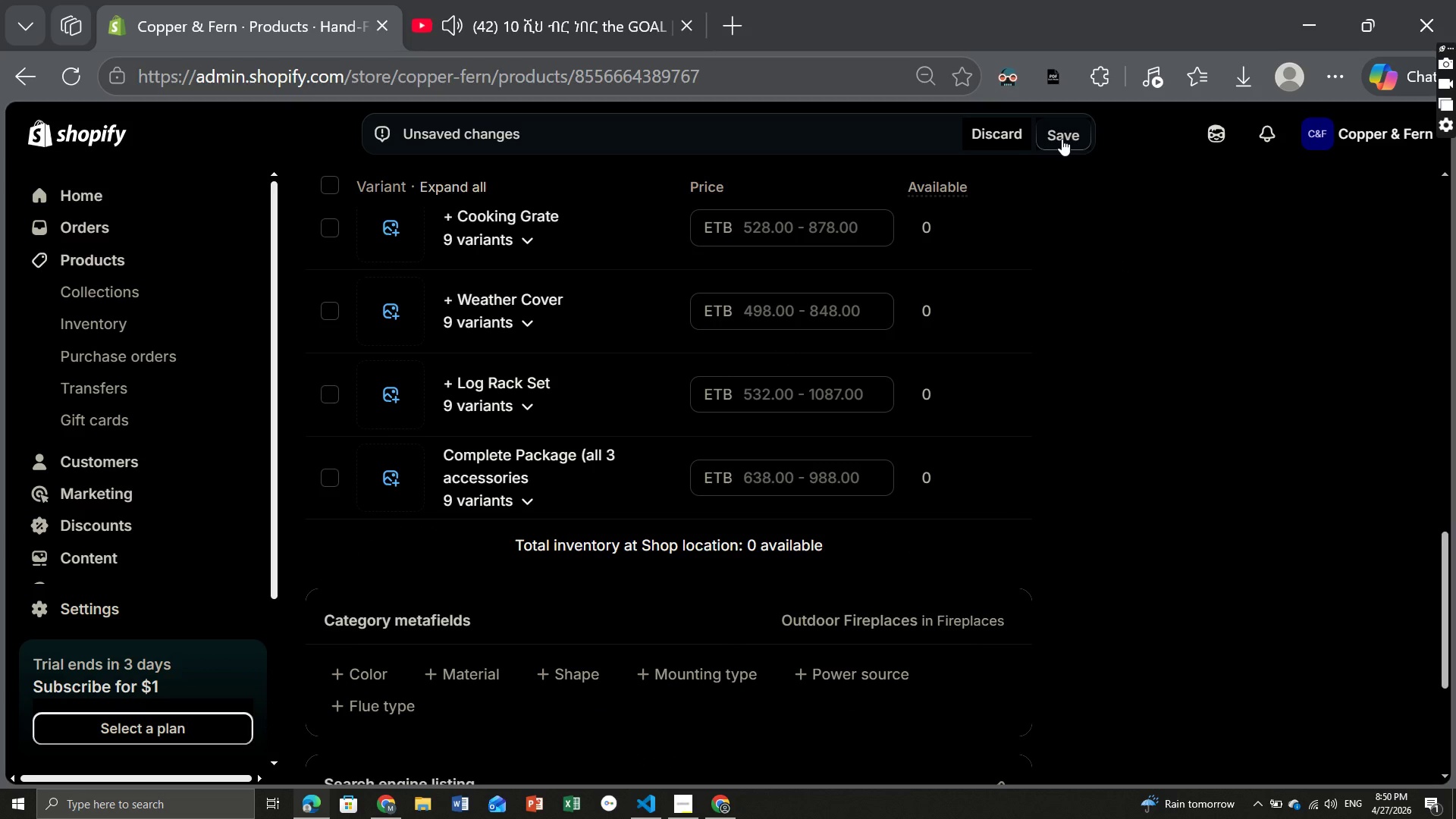 
left_click([1062, 139])
 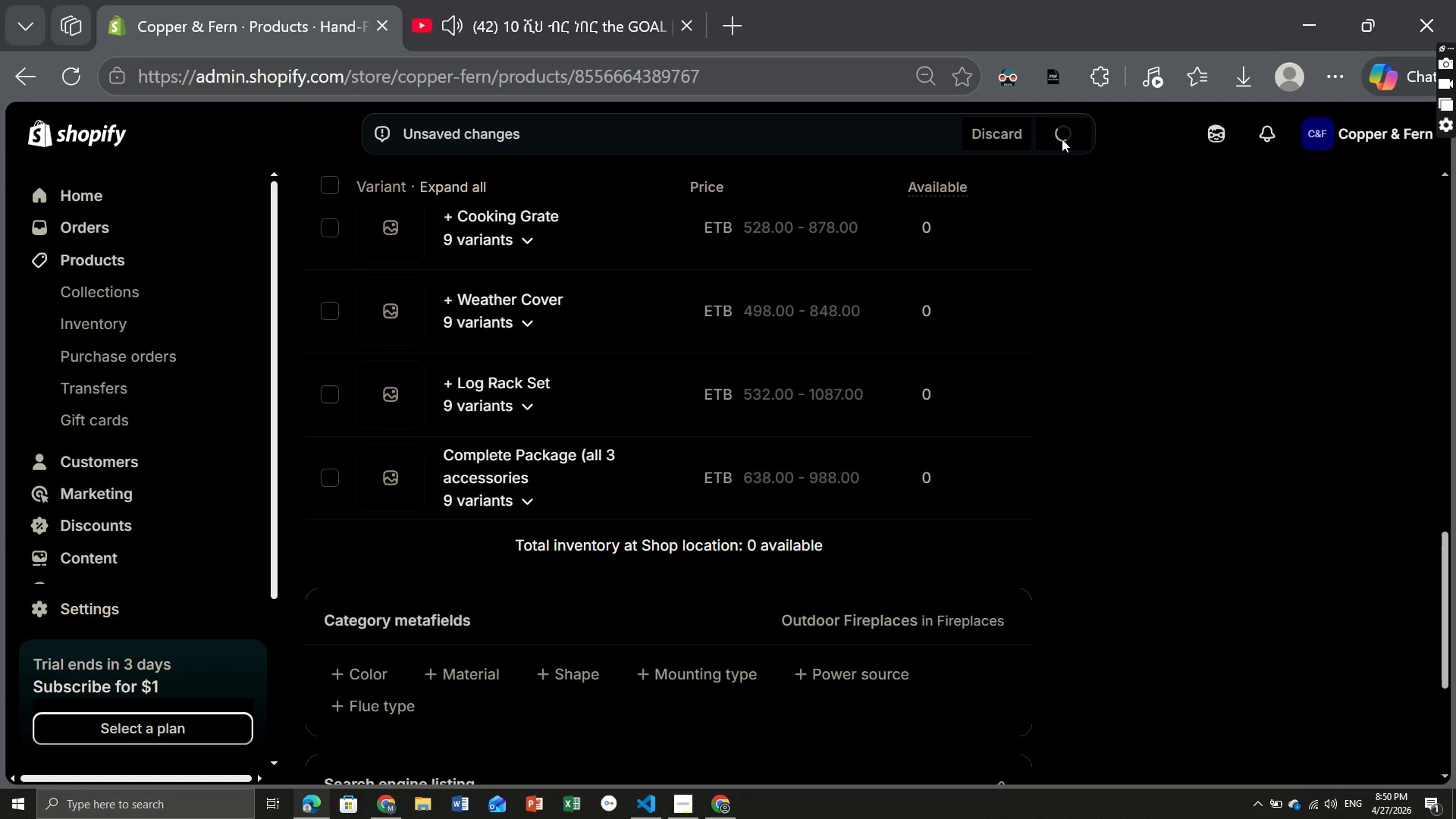 
wait(8.54)
 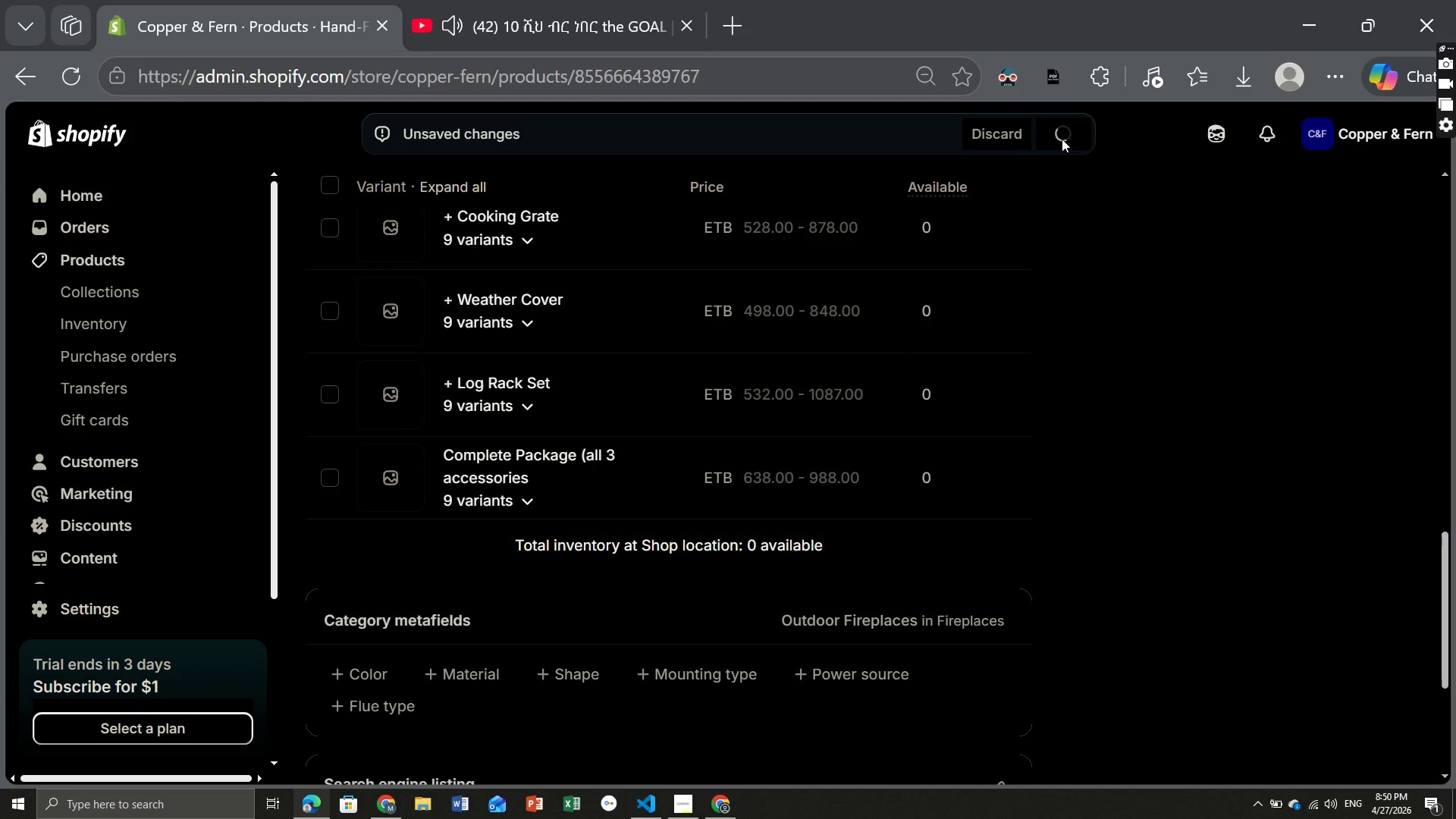 
mouse_move([866, 320])
 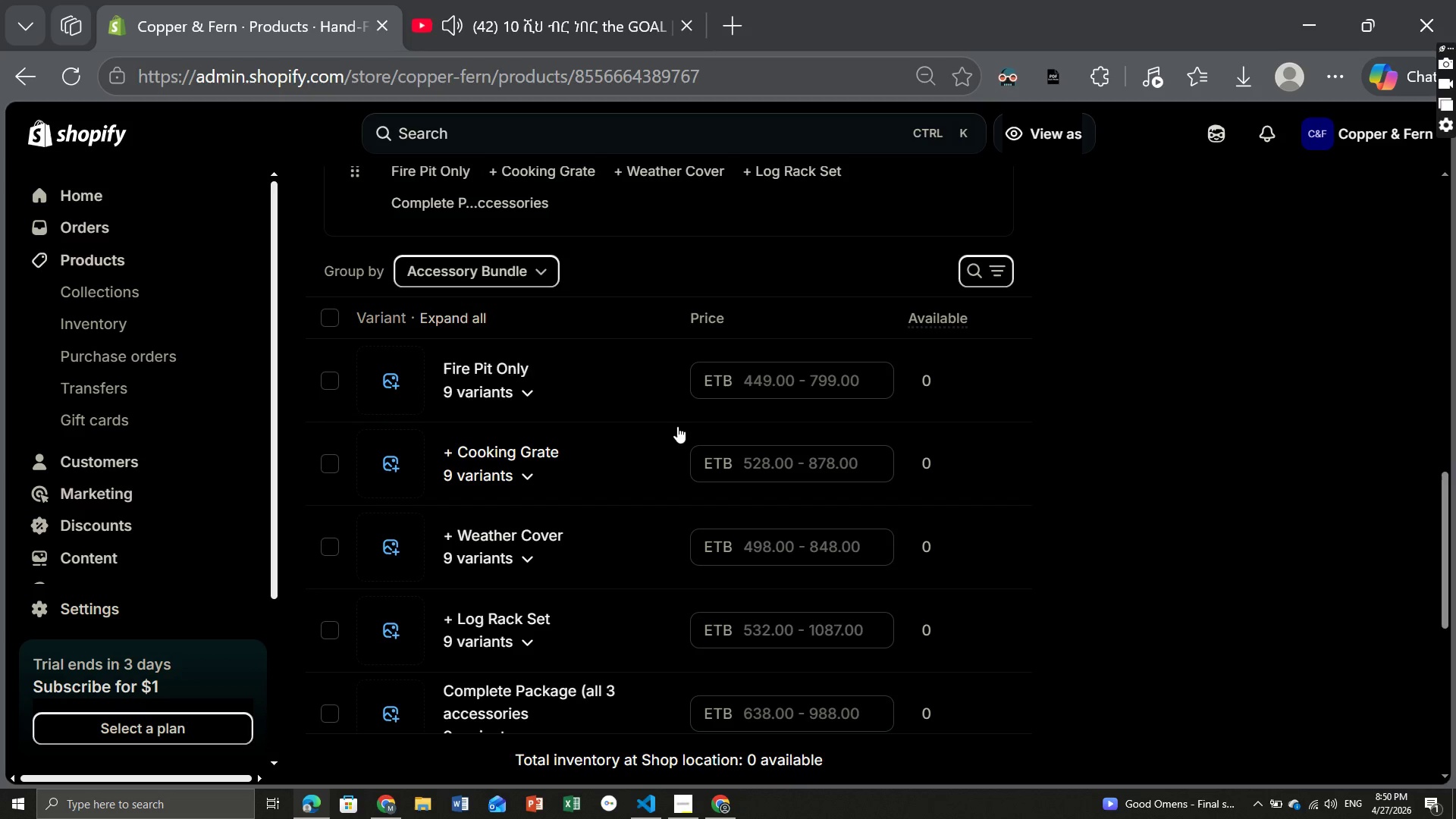 
wait(9.72)
 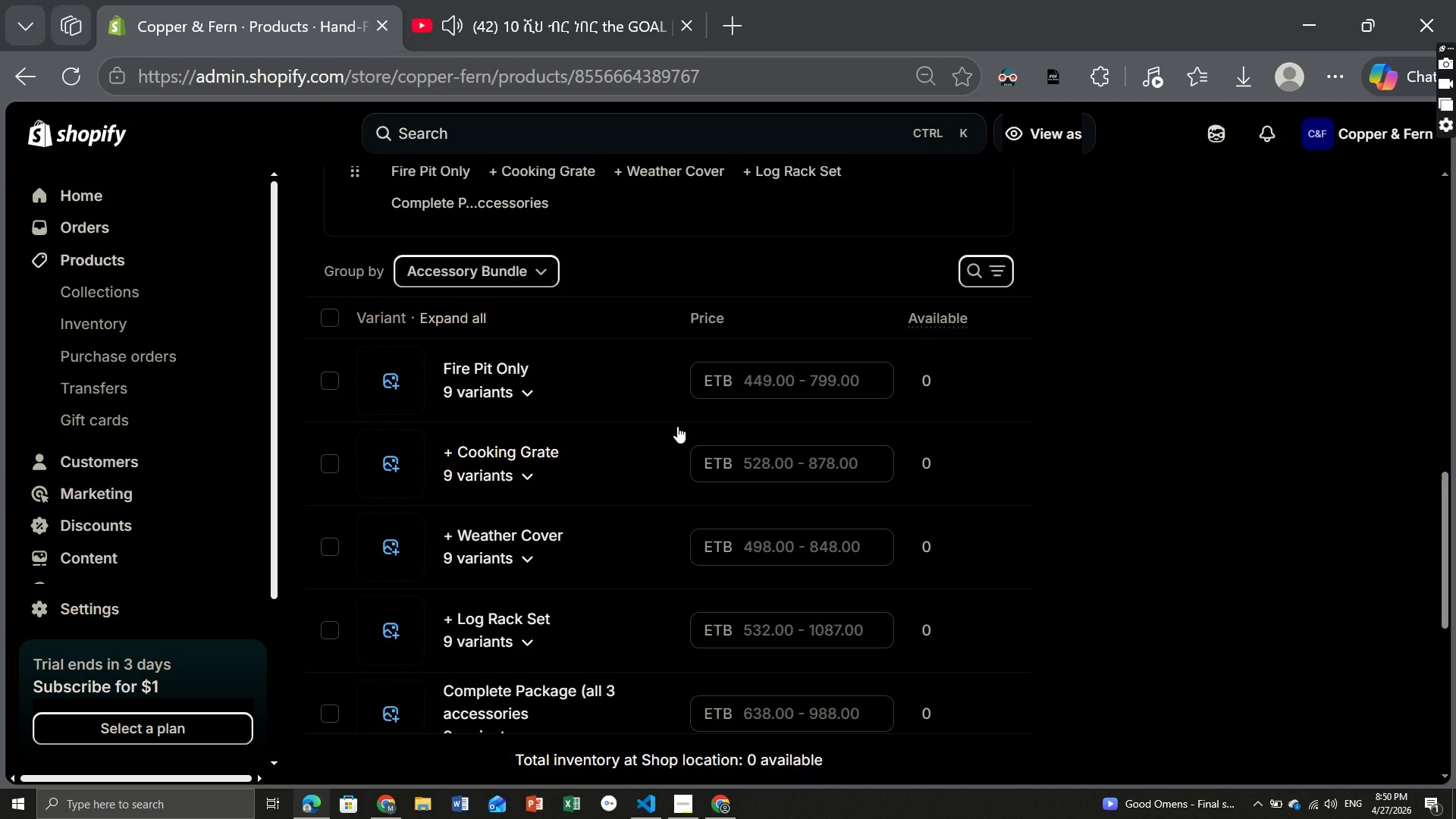 
left_click([527, 267])
 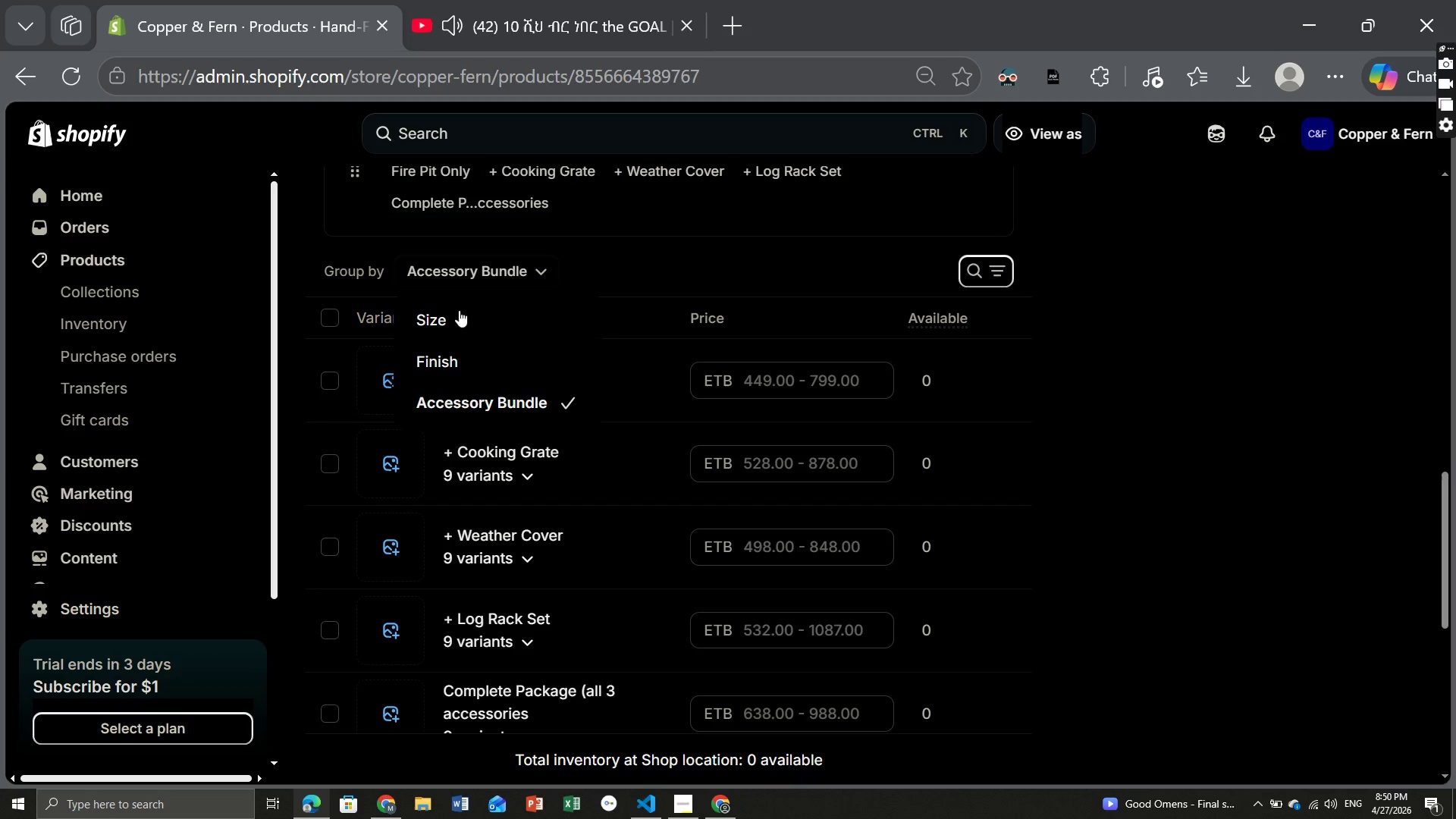 
left_click([449, 319])
 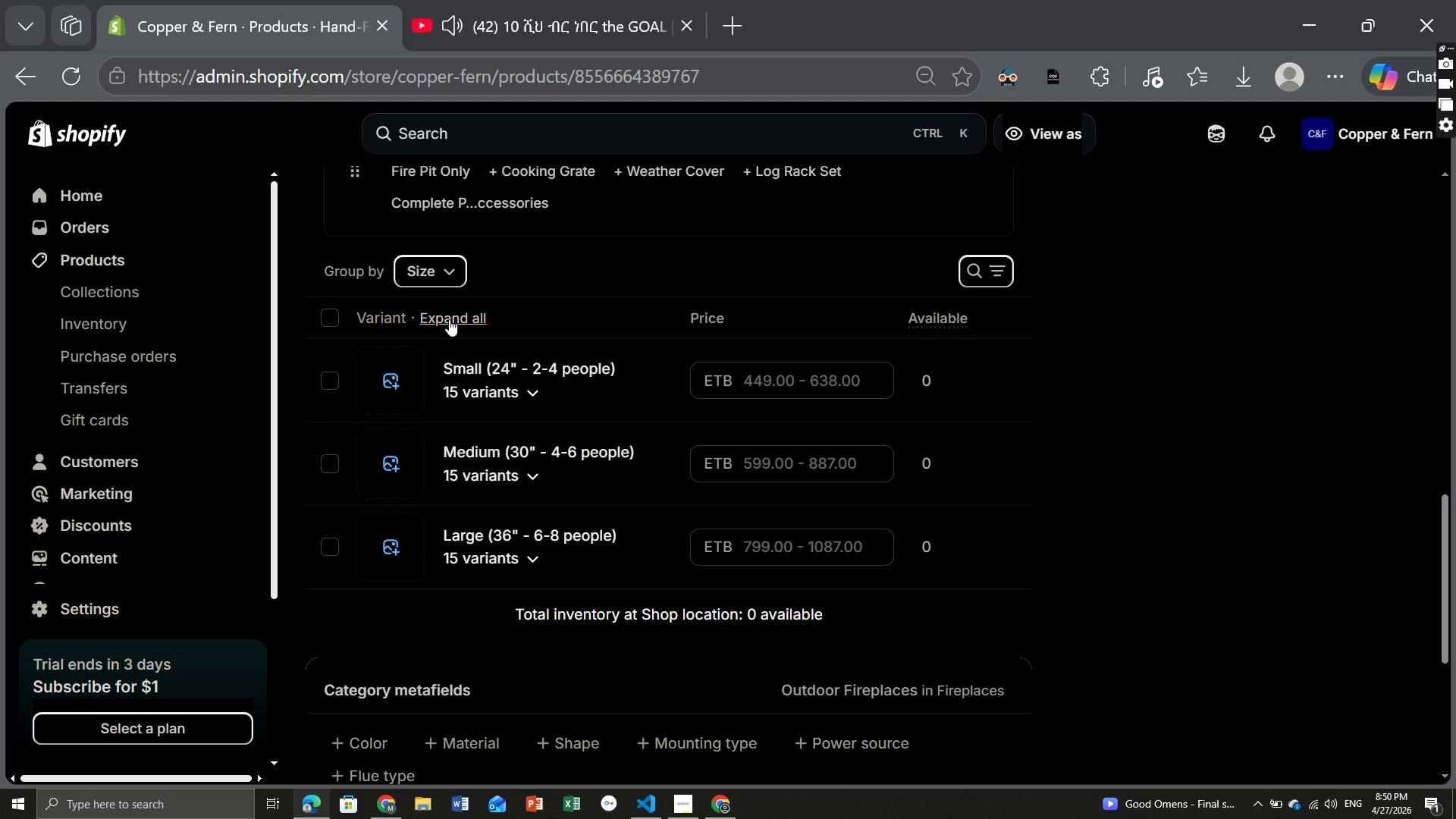 
wait(21.19)
 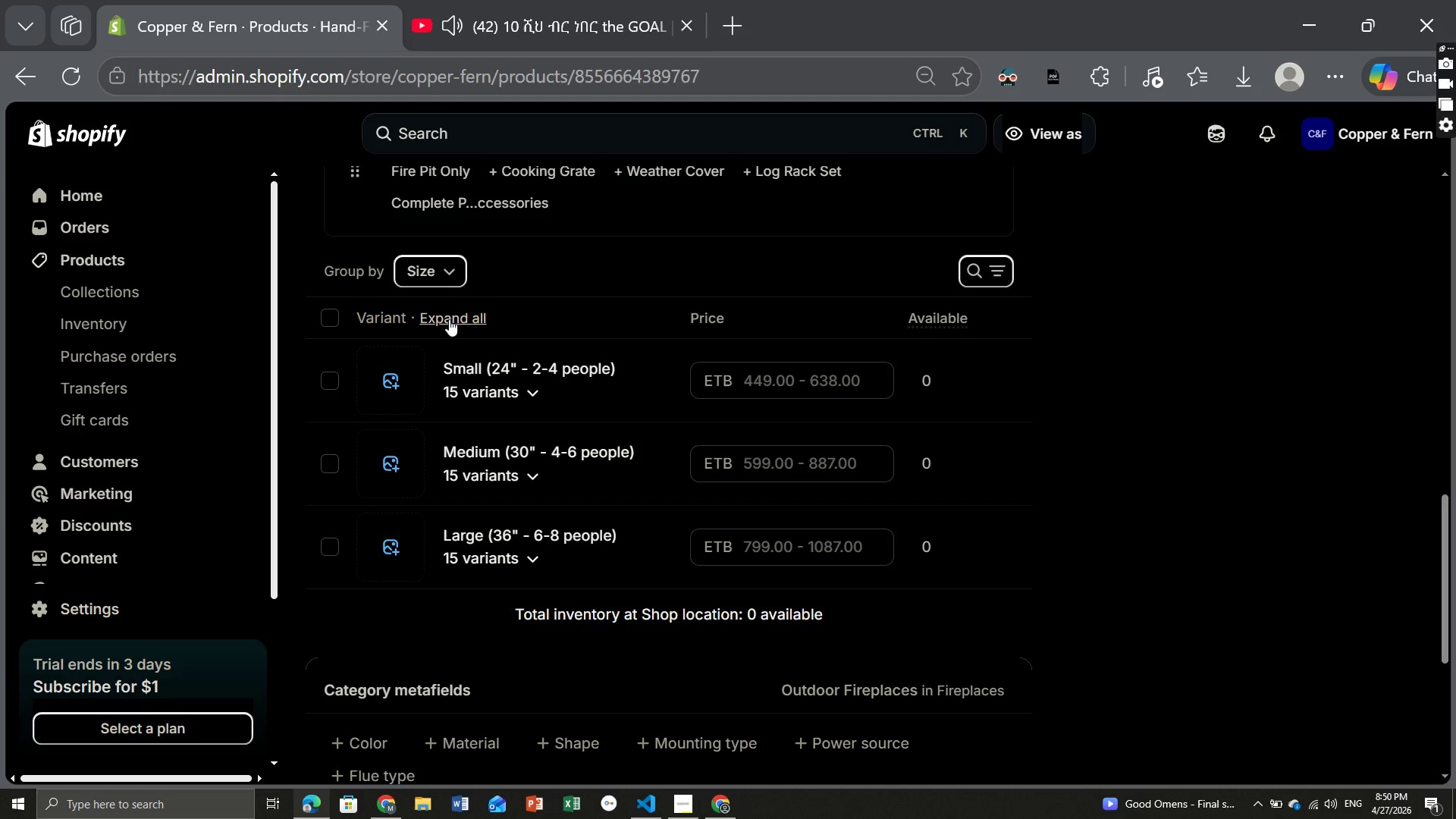 
left_click([693, 818])